 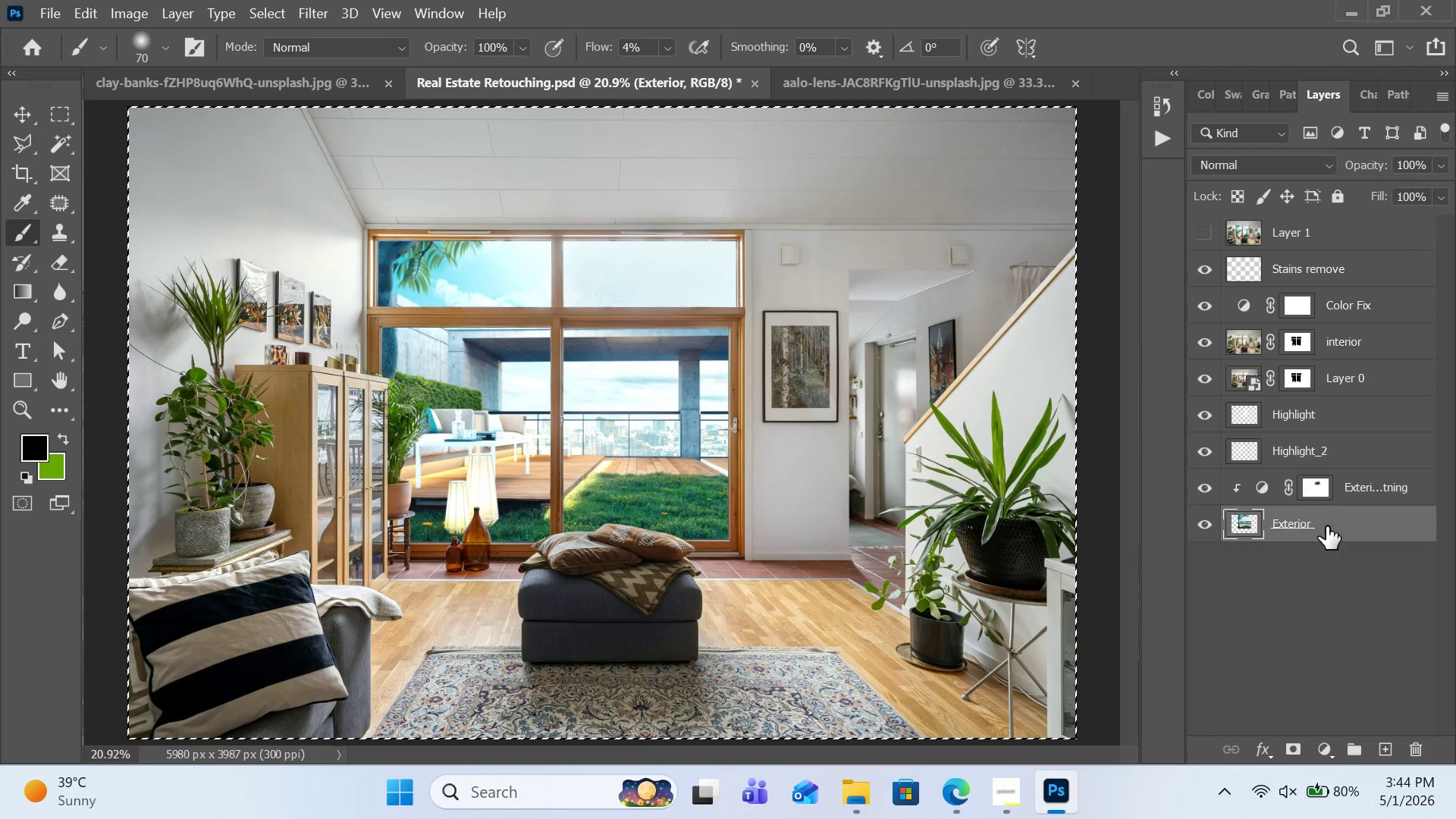 
right_click([1326, 526])
 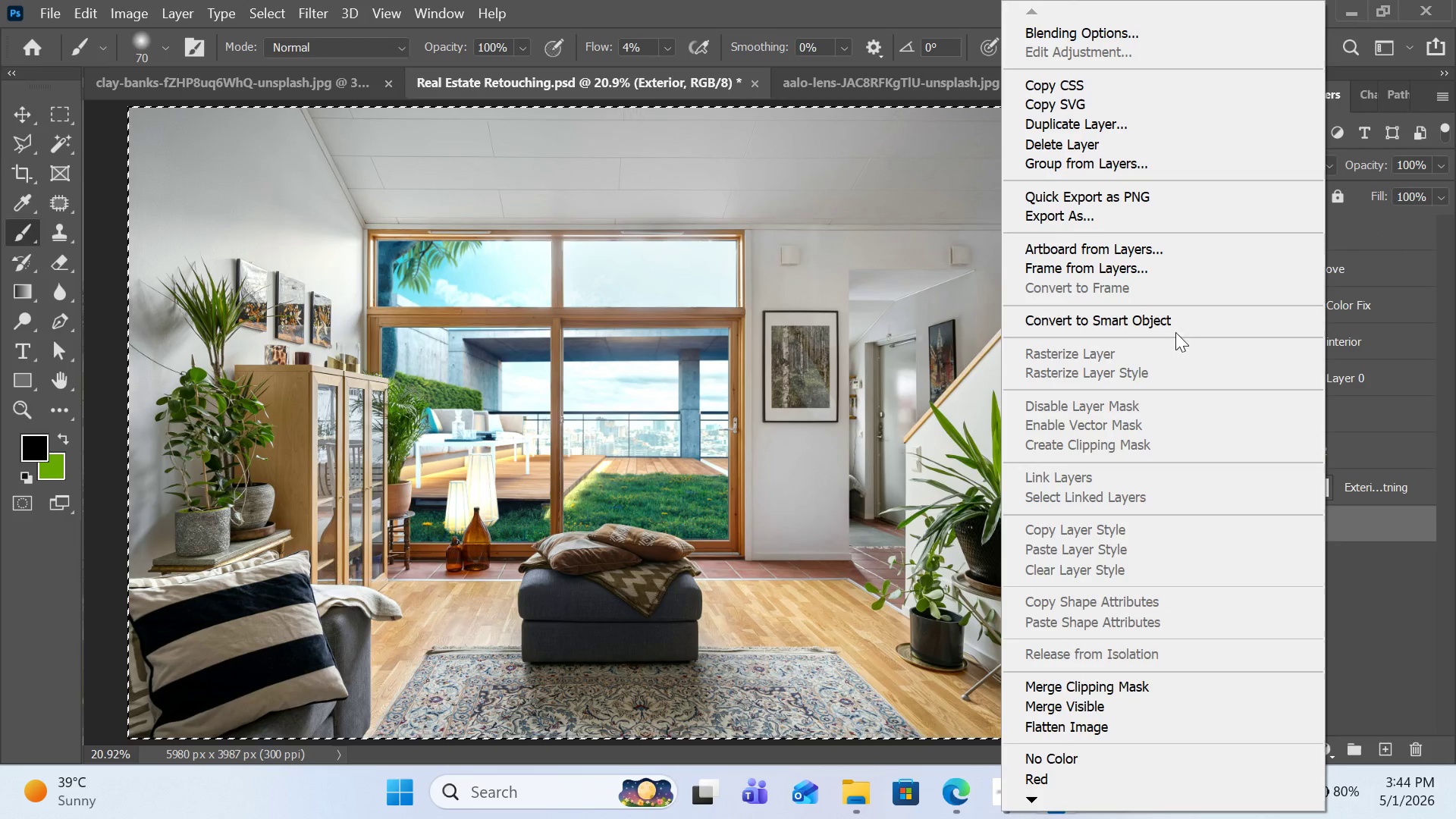 
left_click([1178, 326])
 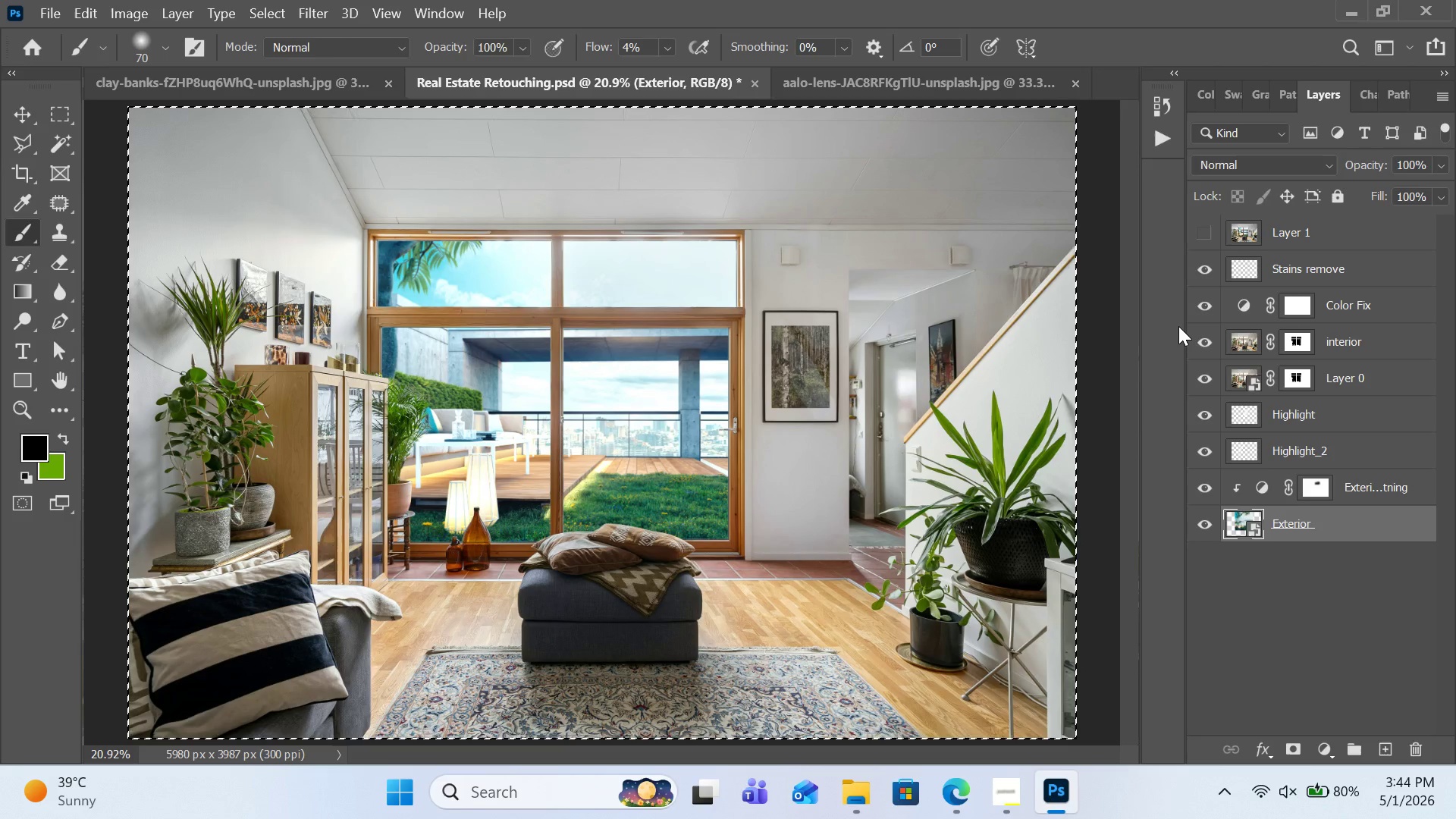 
wait(6.45)
 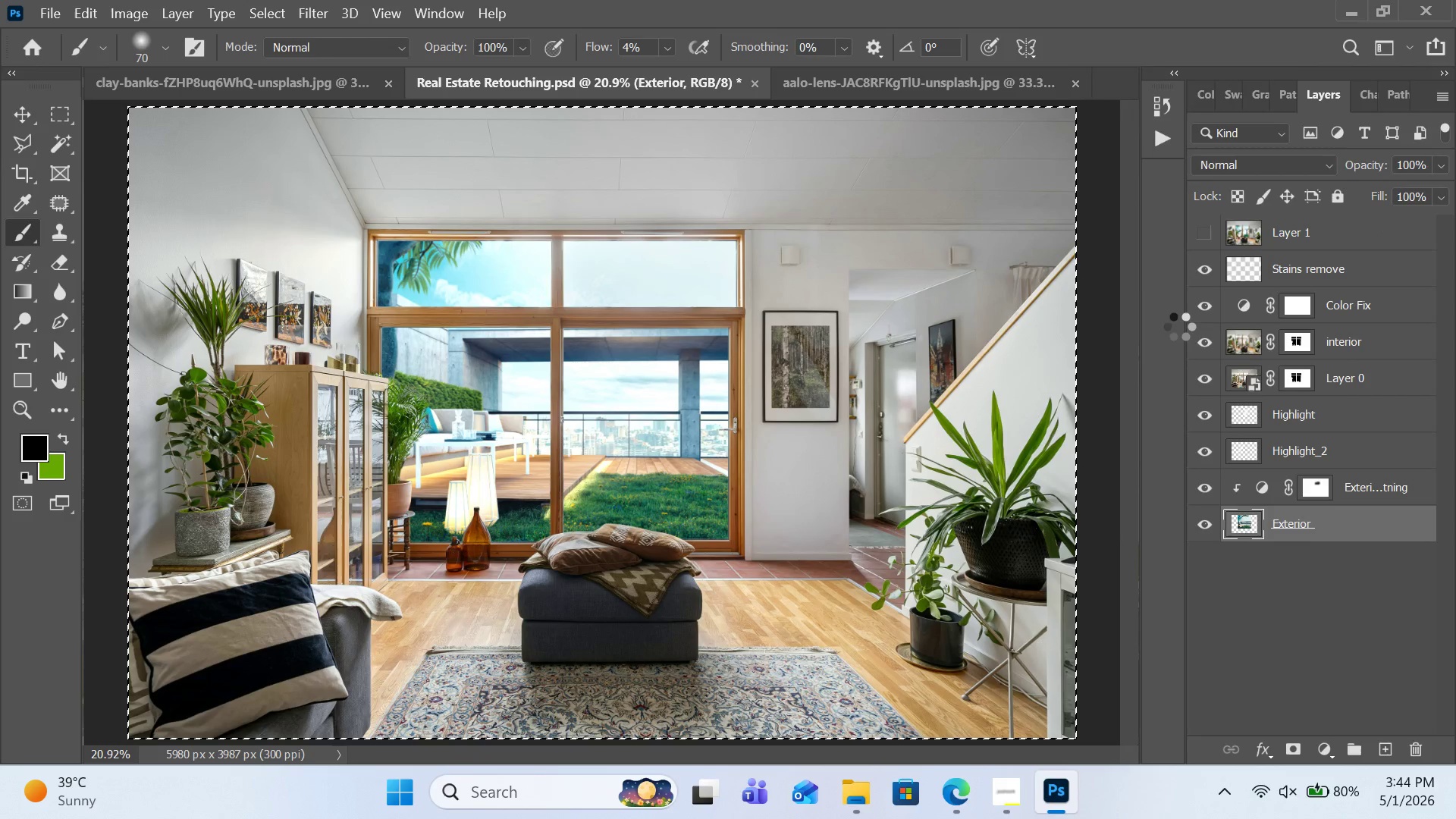 
key(Control+S)
 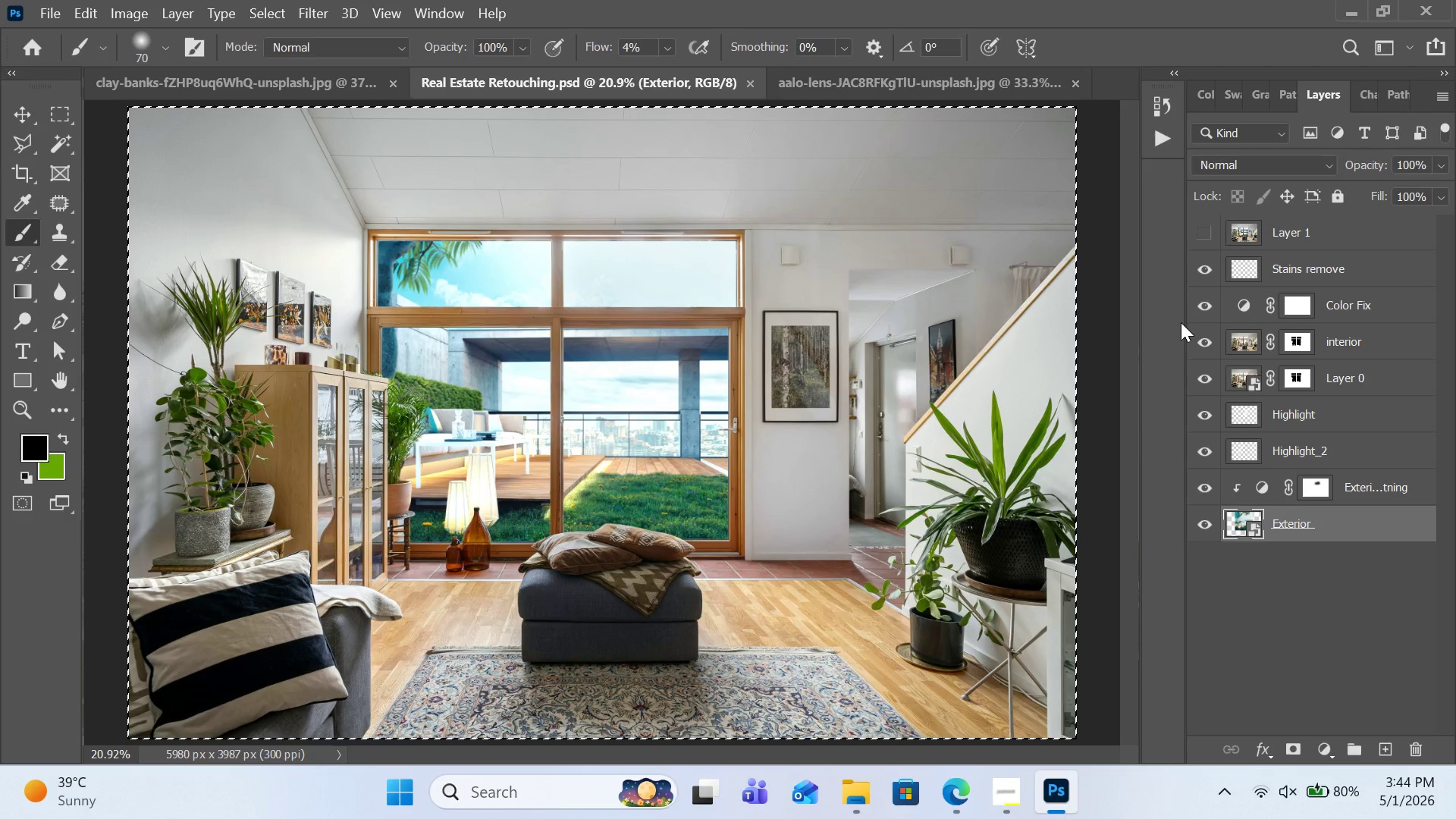 
wait(17.28)
 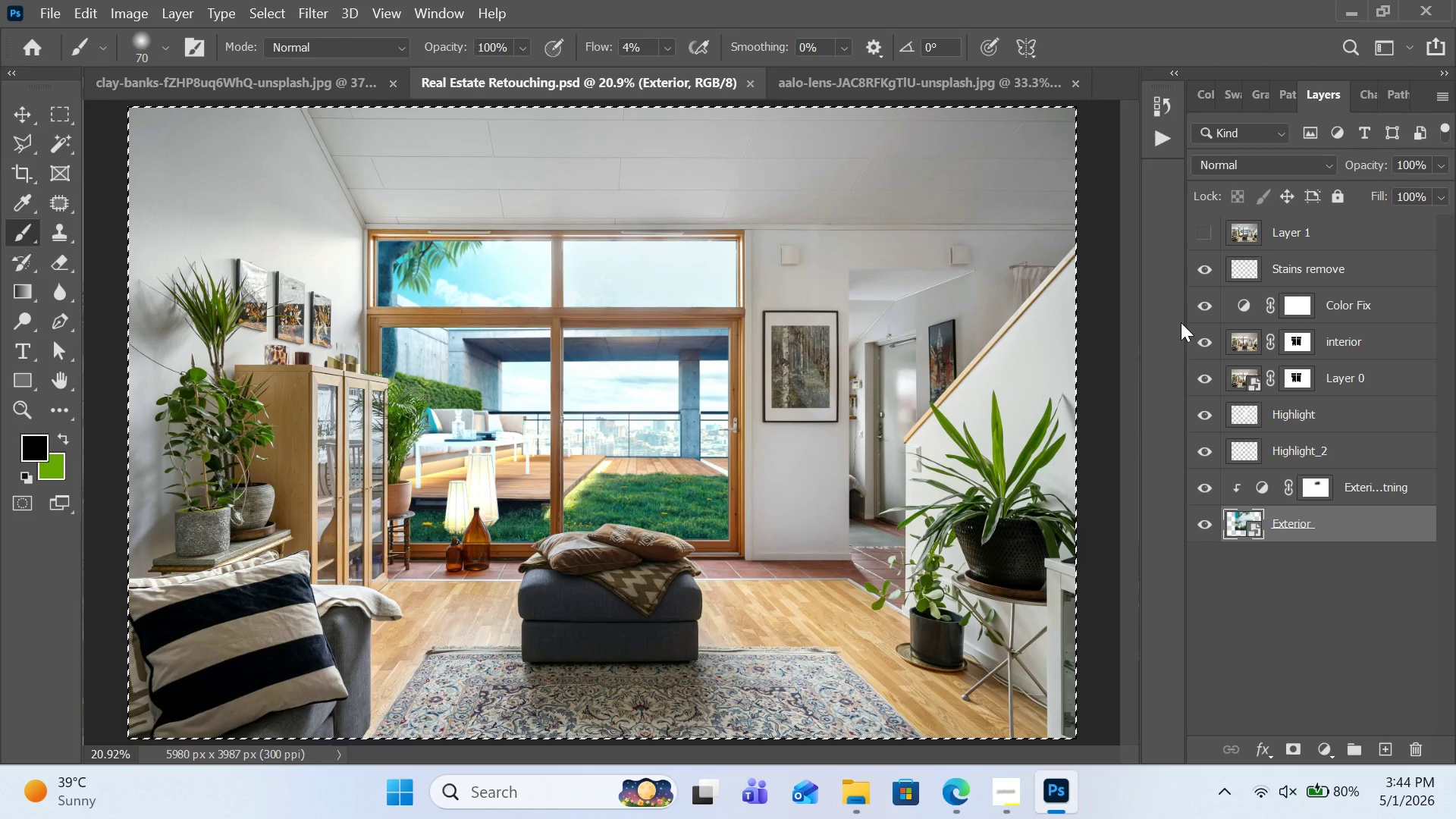 
left_click([61, 9])
 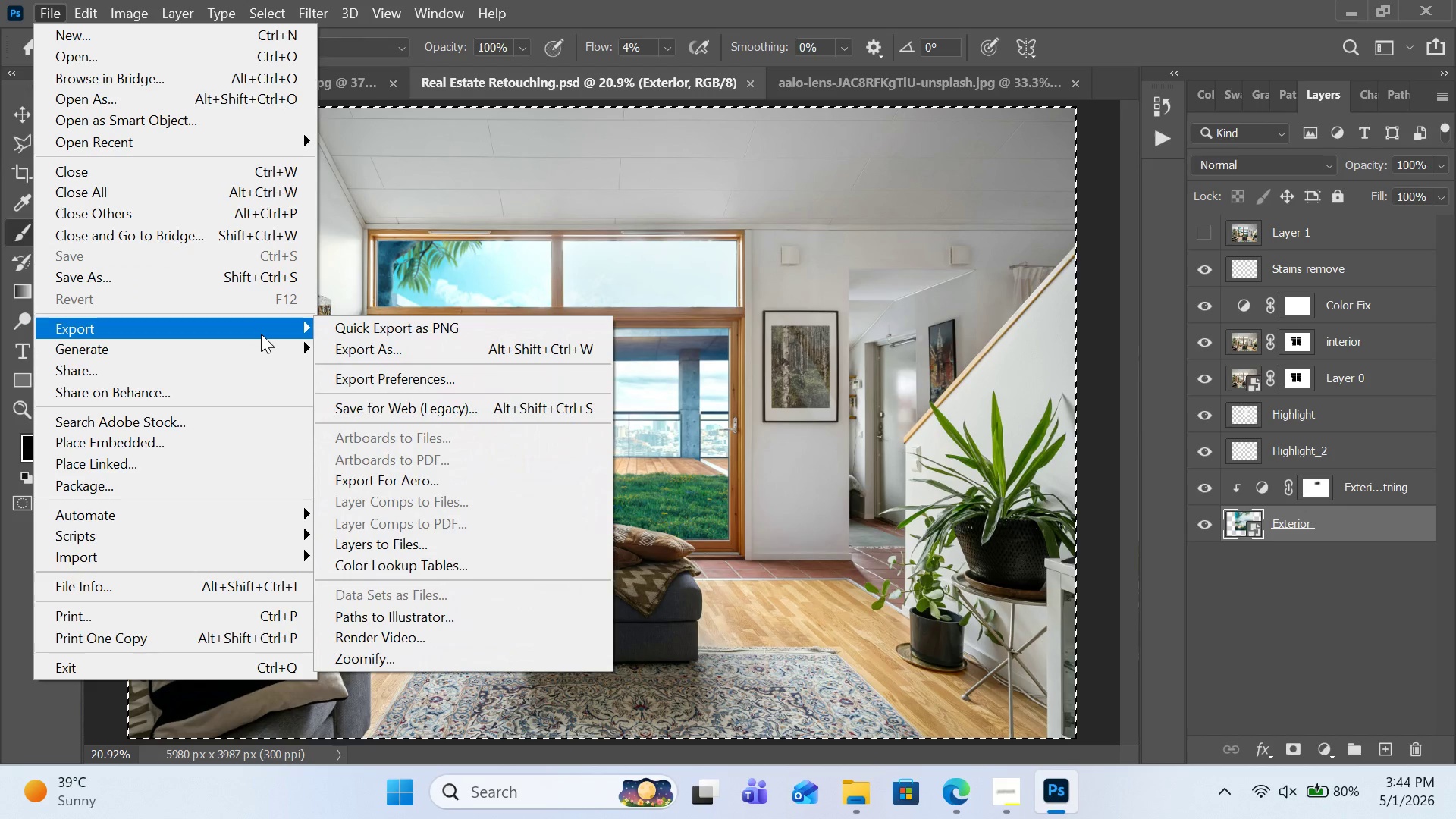 
wait(7.67)
 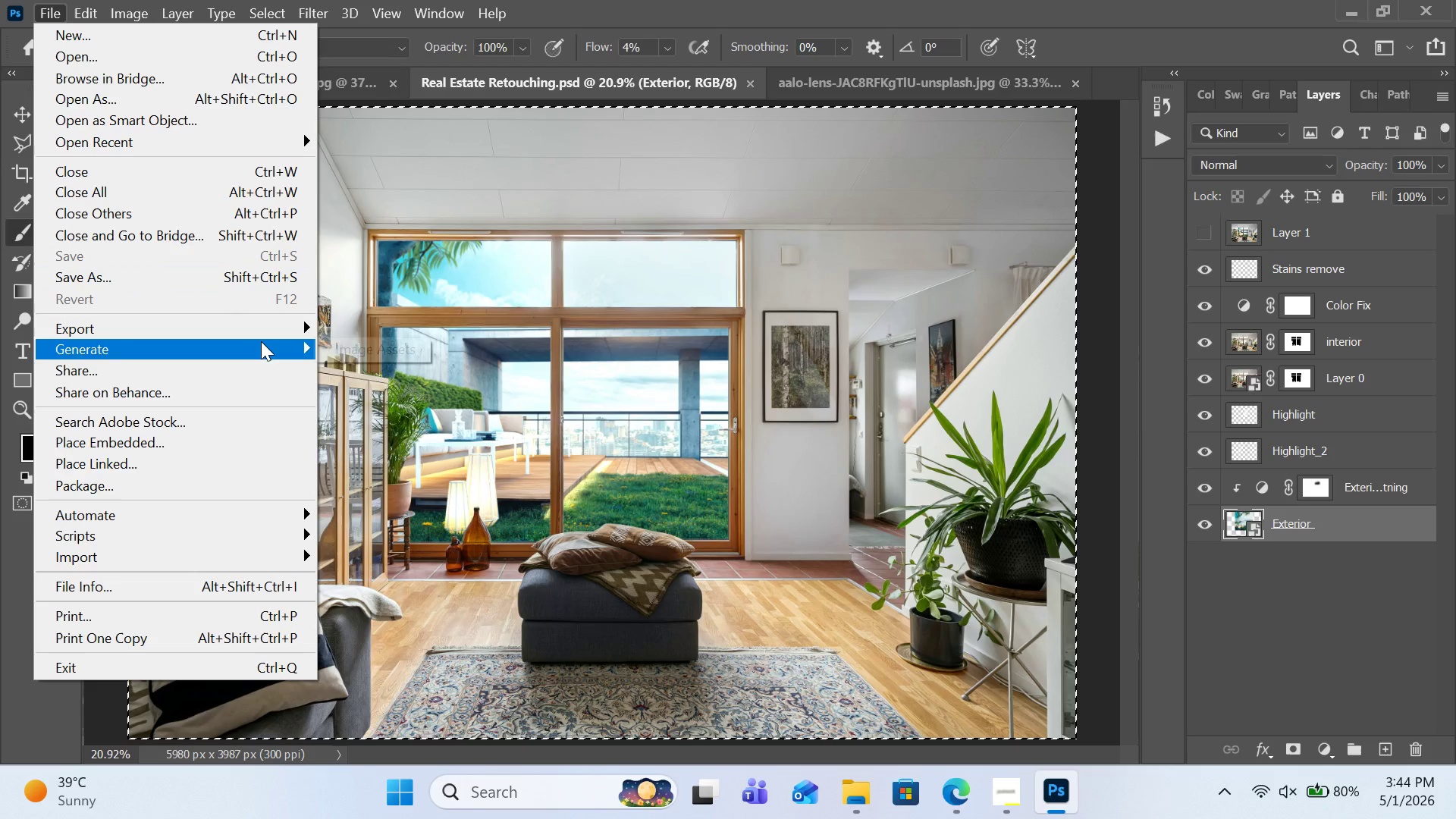 
left_click([246, 276])
 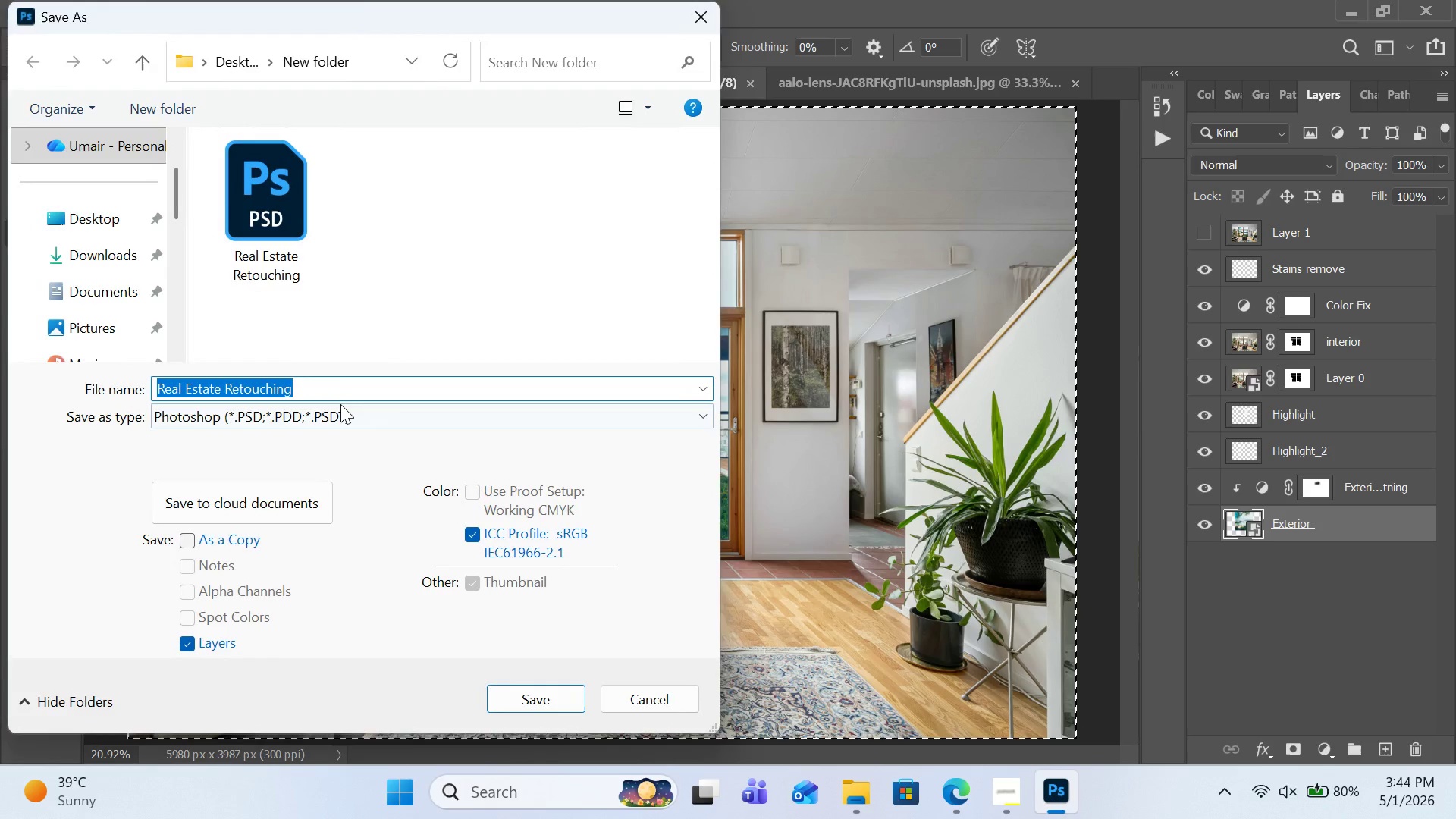 
left_click([390, 418])
 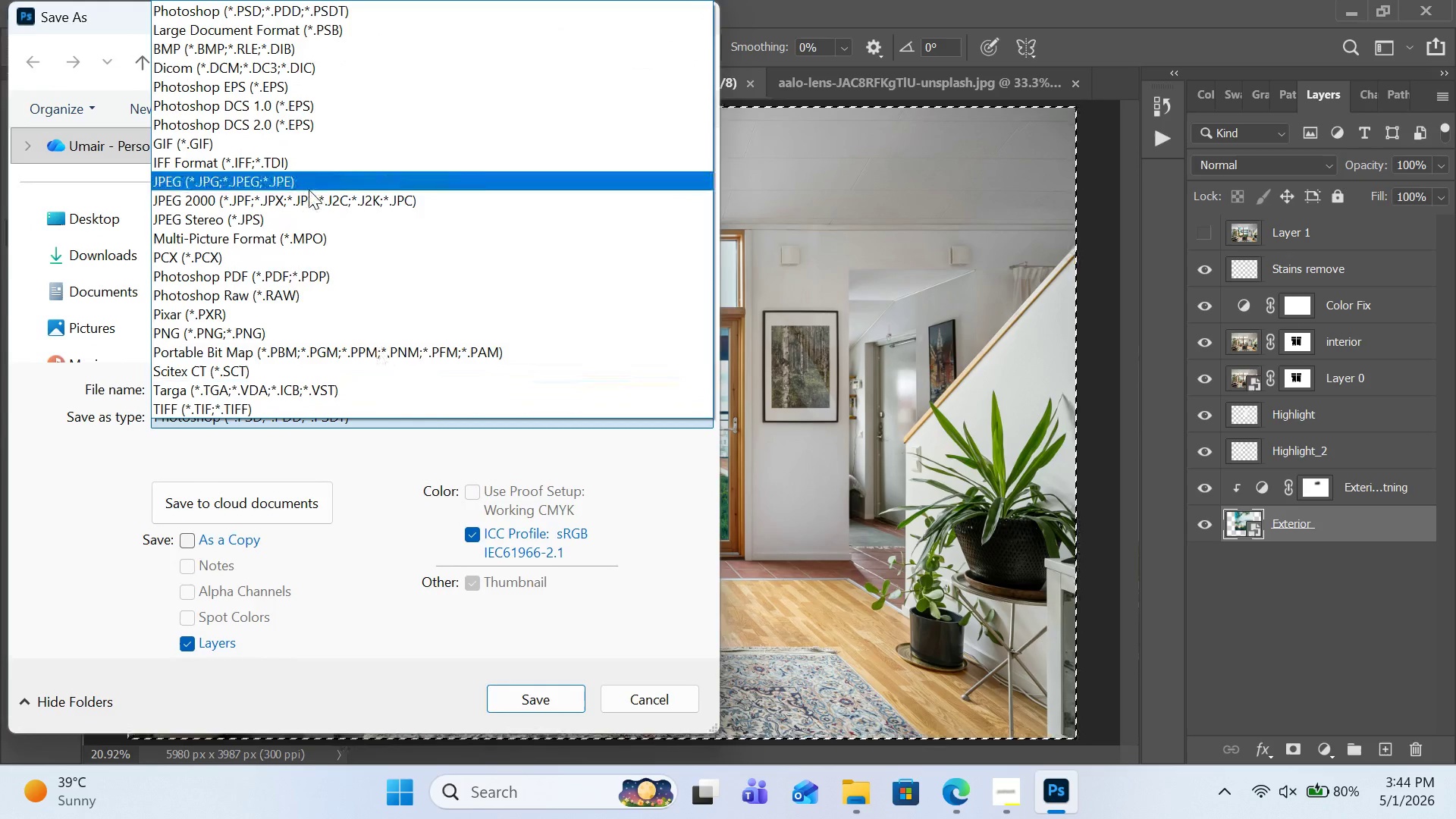 
left_click([309, 190])
 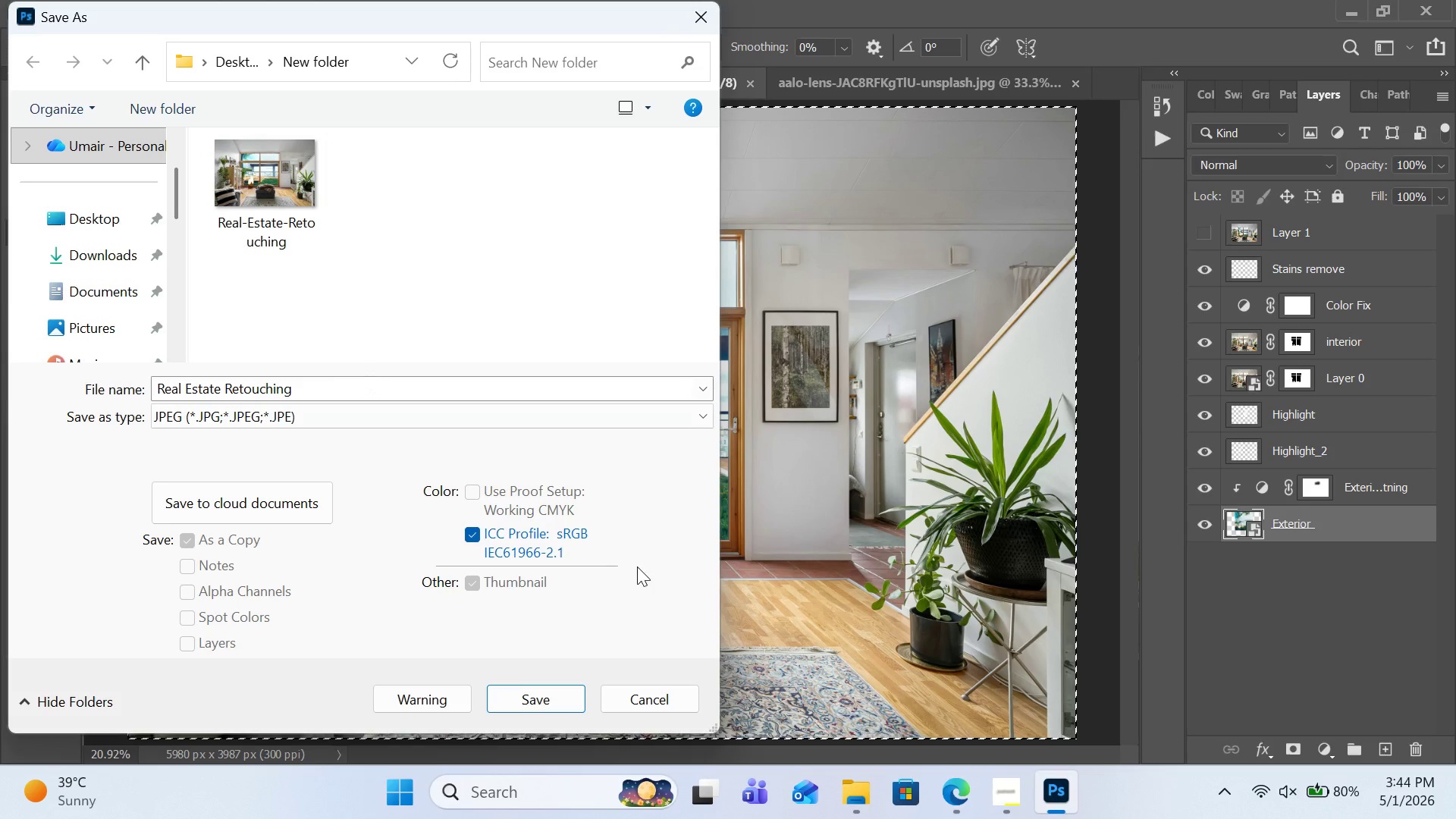 
left_click([1002, 790])